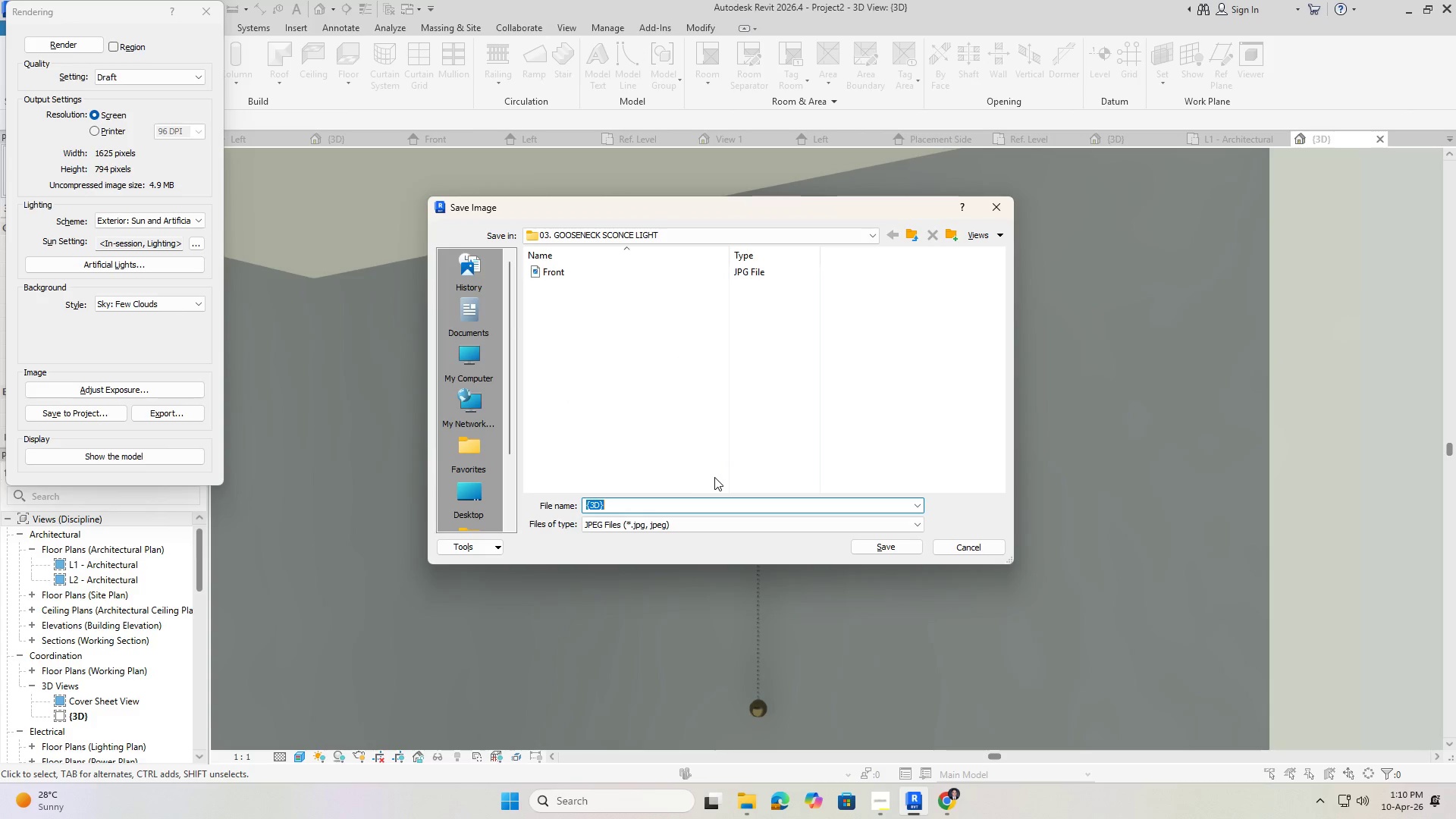 
type(43)
key(Backspace)
key(Backspace)
key(Backspace)
type(3D)
 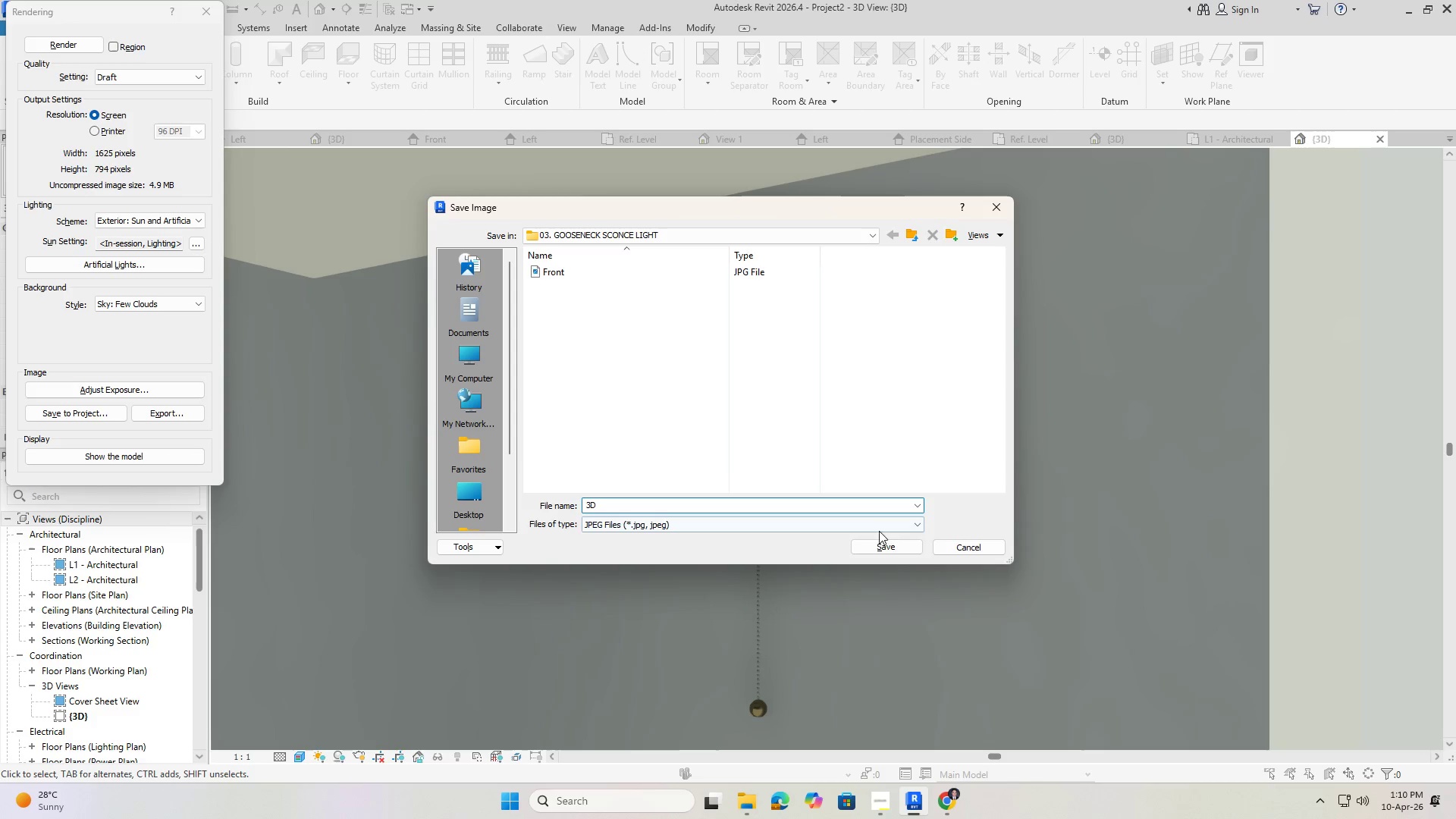 
left_click([895, 551])
 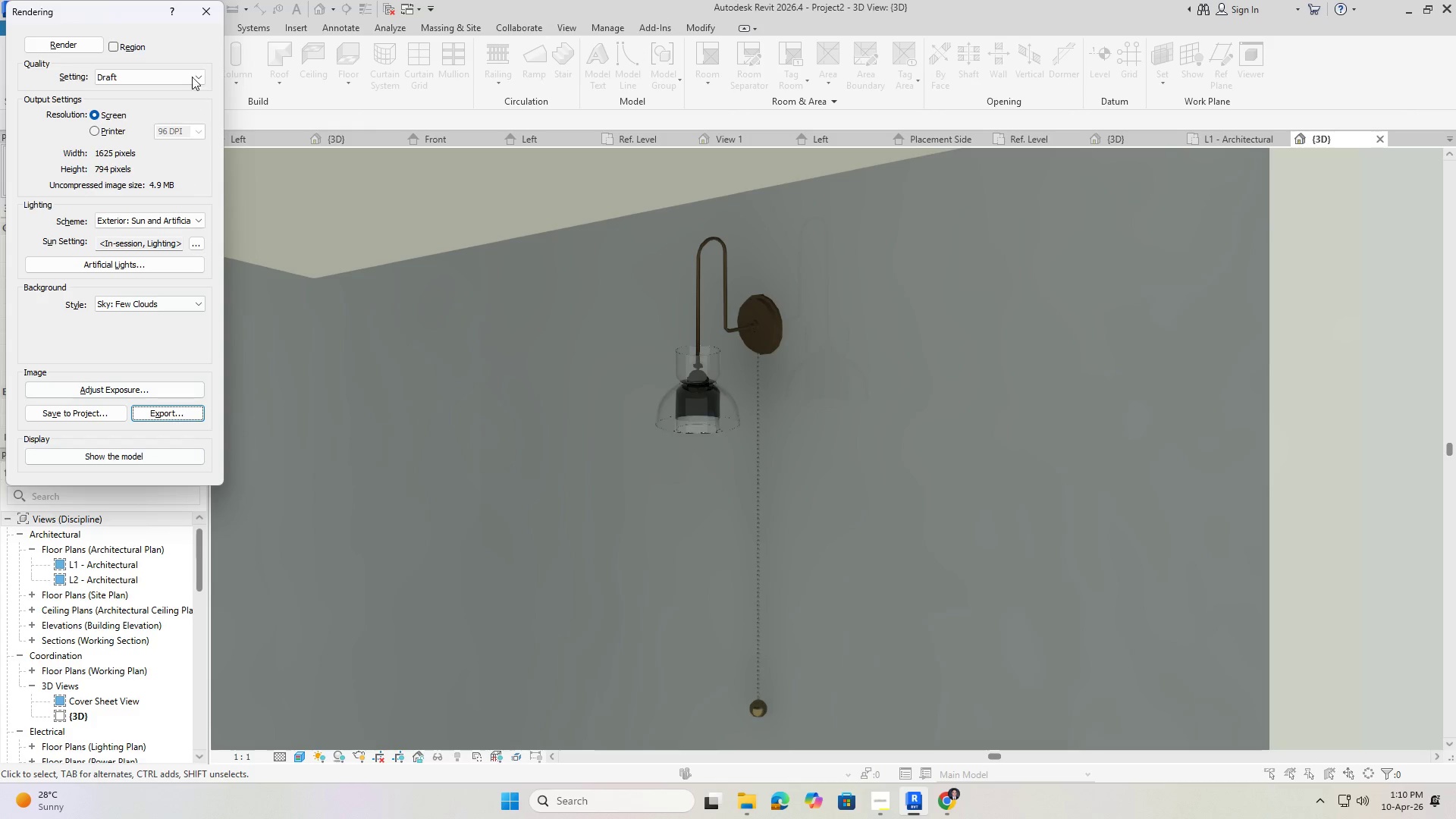 
left_click([208, 10])
 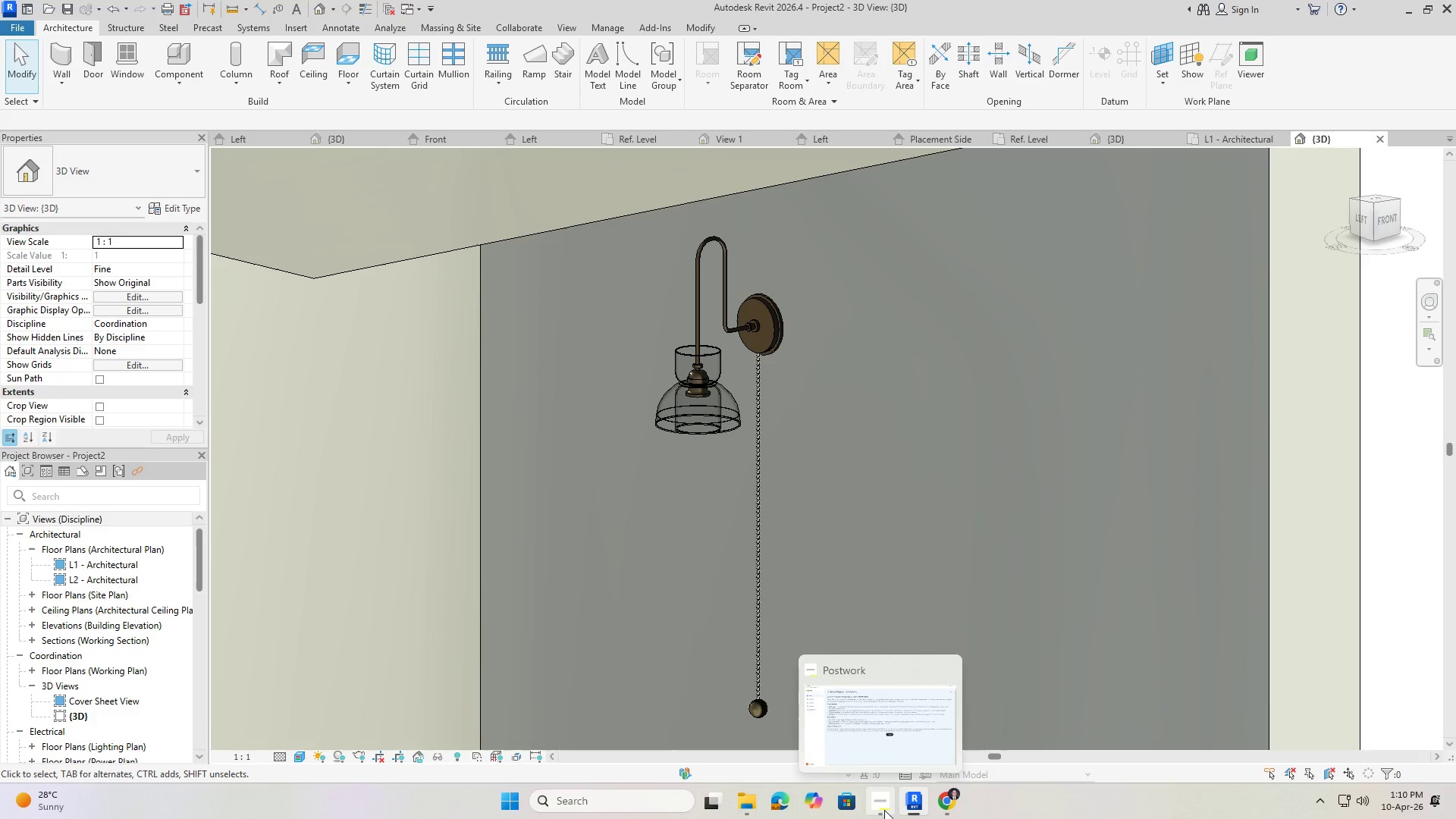 
left_click([880, 808])